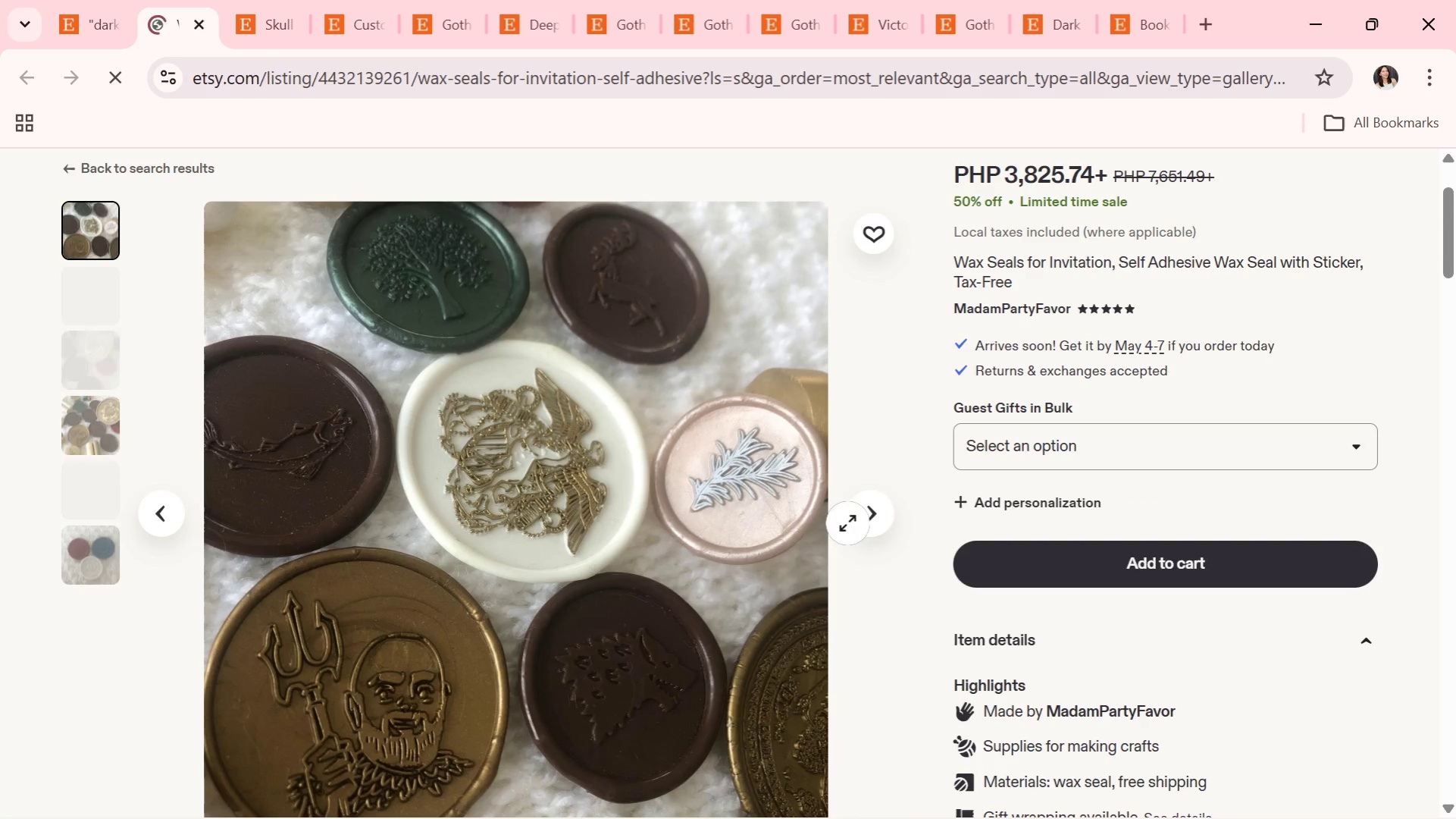 
left_click([858, 523])
 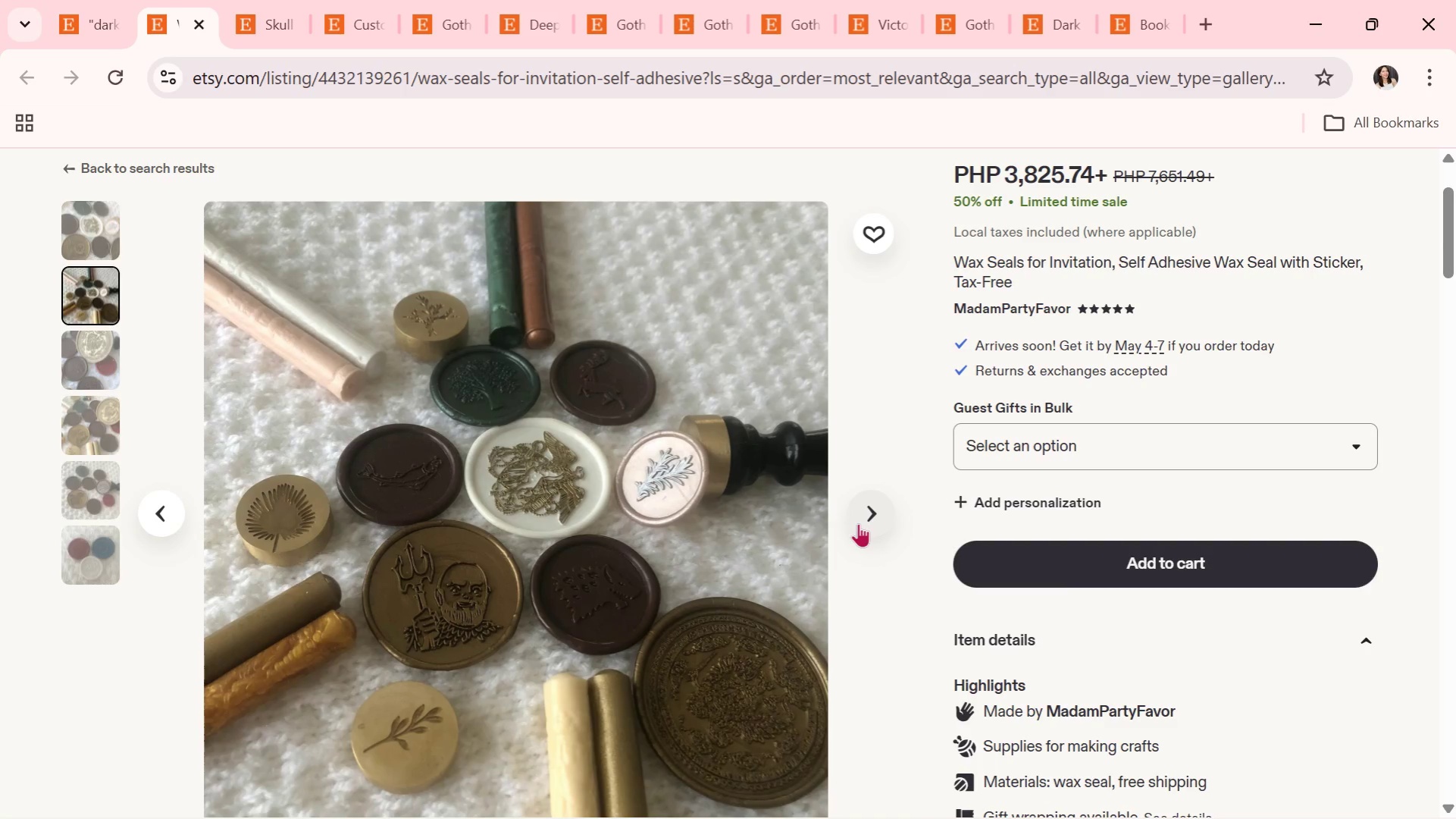 
left_click([858, 523])
 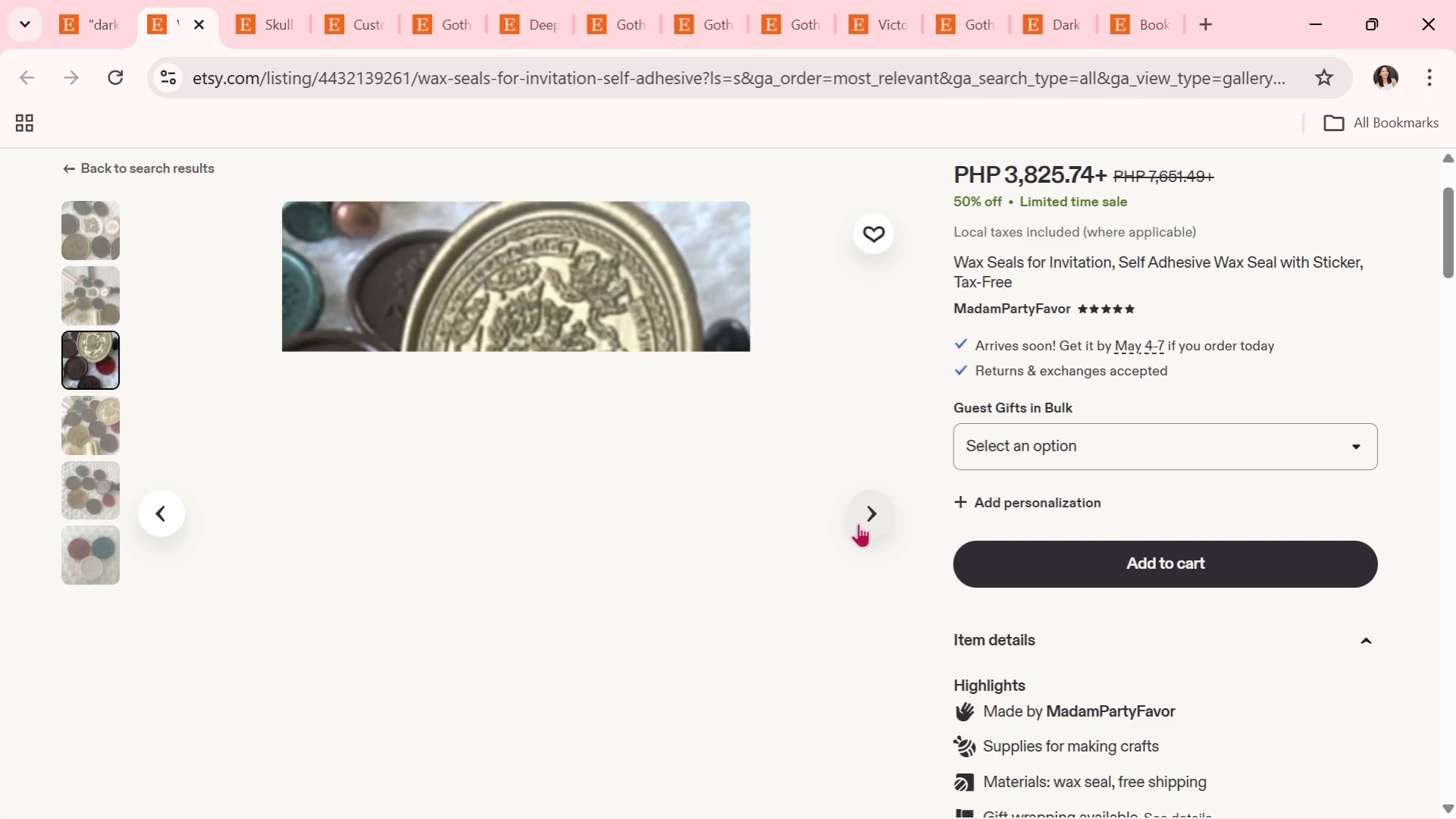 
left_click([858, 523])
 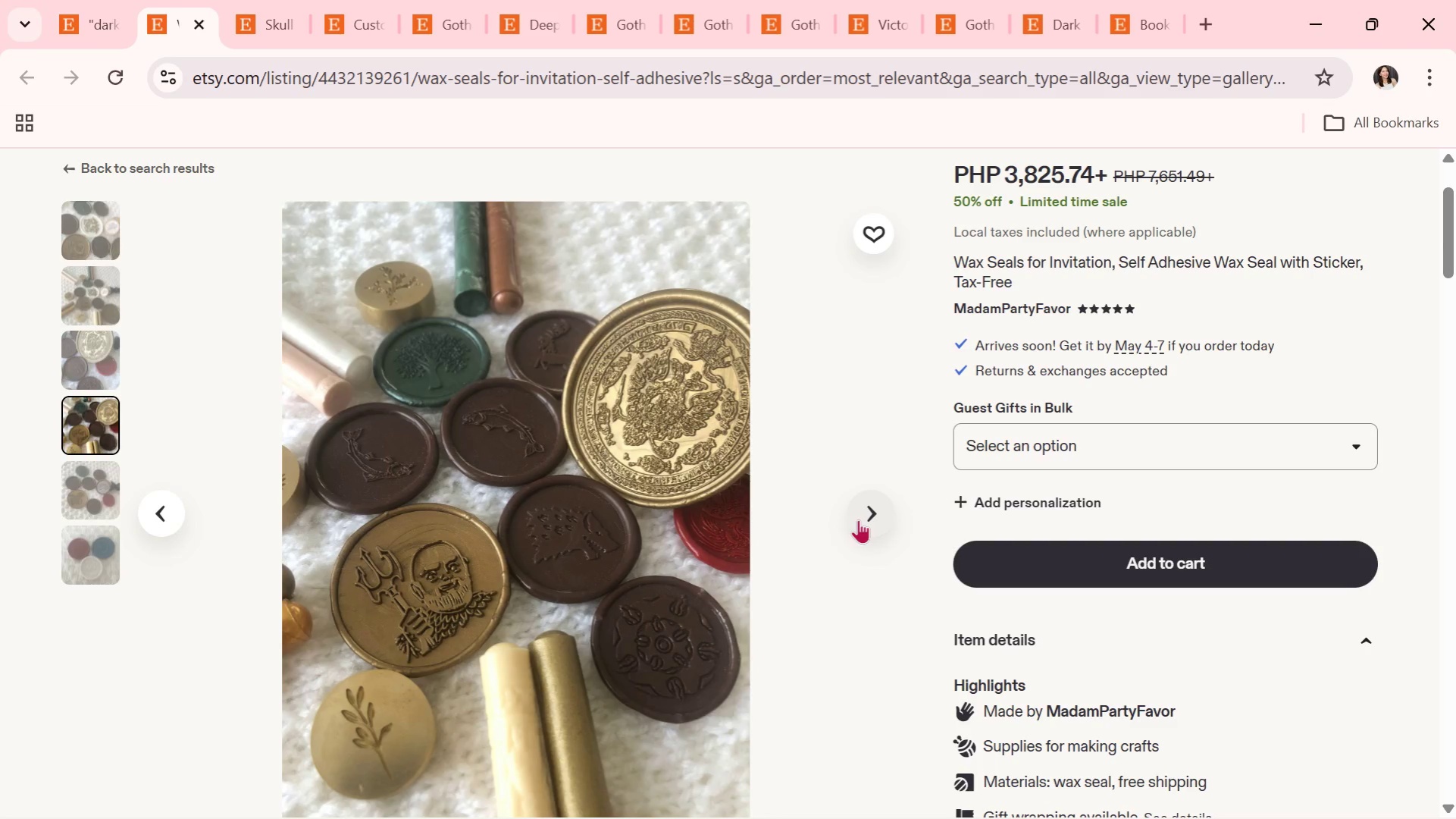 
wait(6.01)
 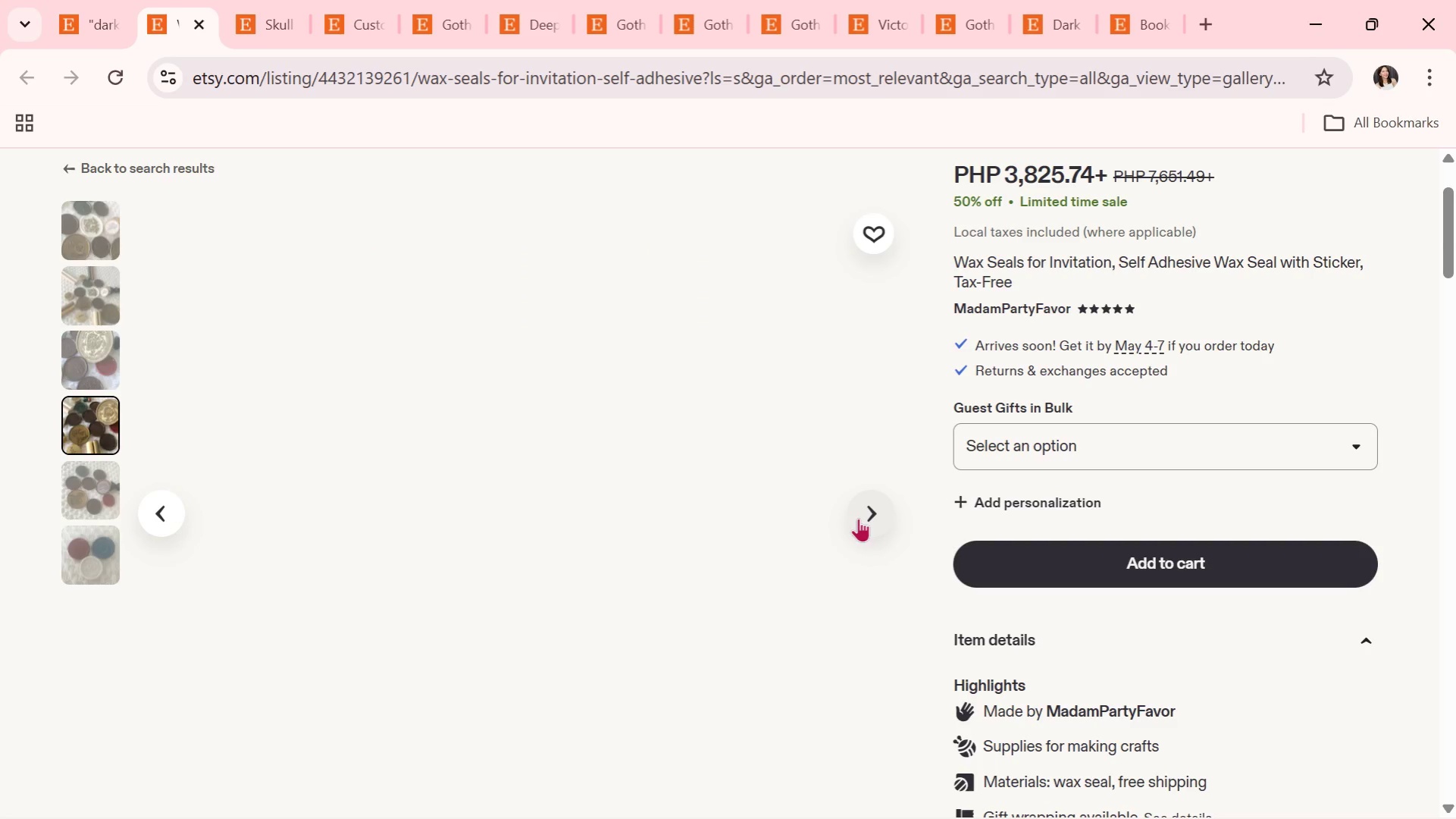 
left_click([858, 519])
 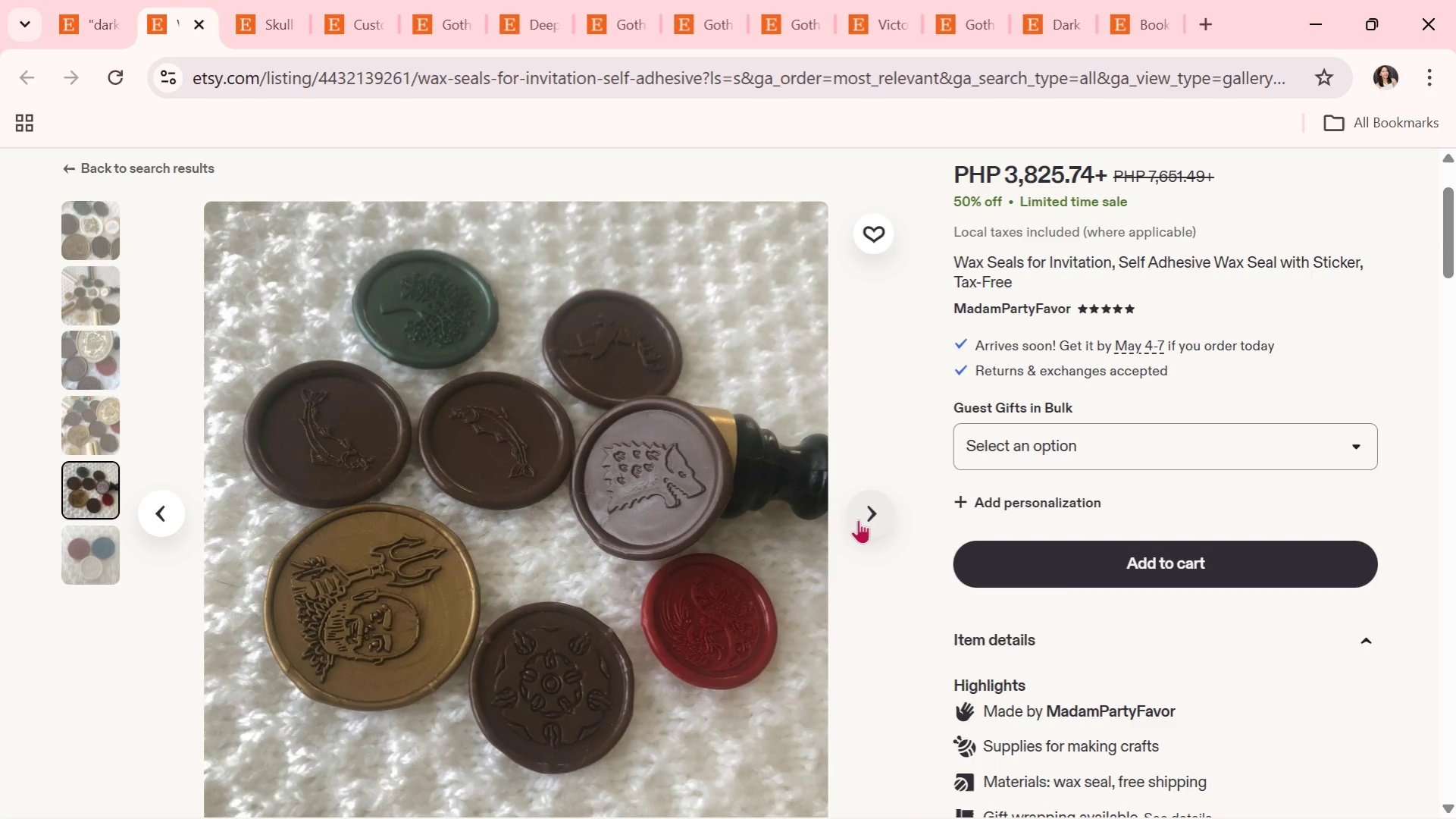 
left_click([858, 519])
 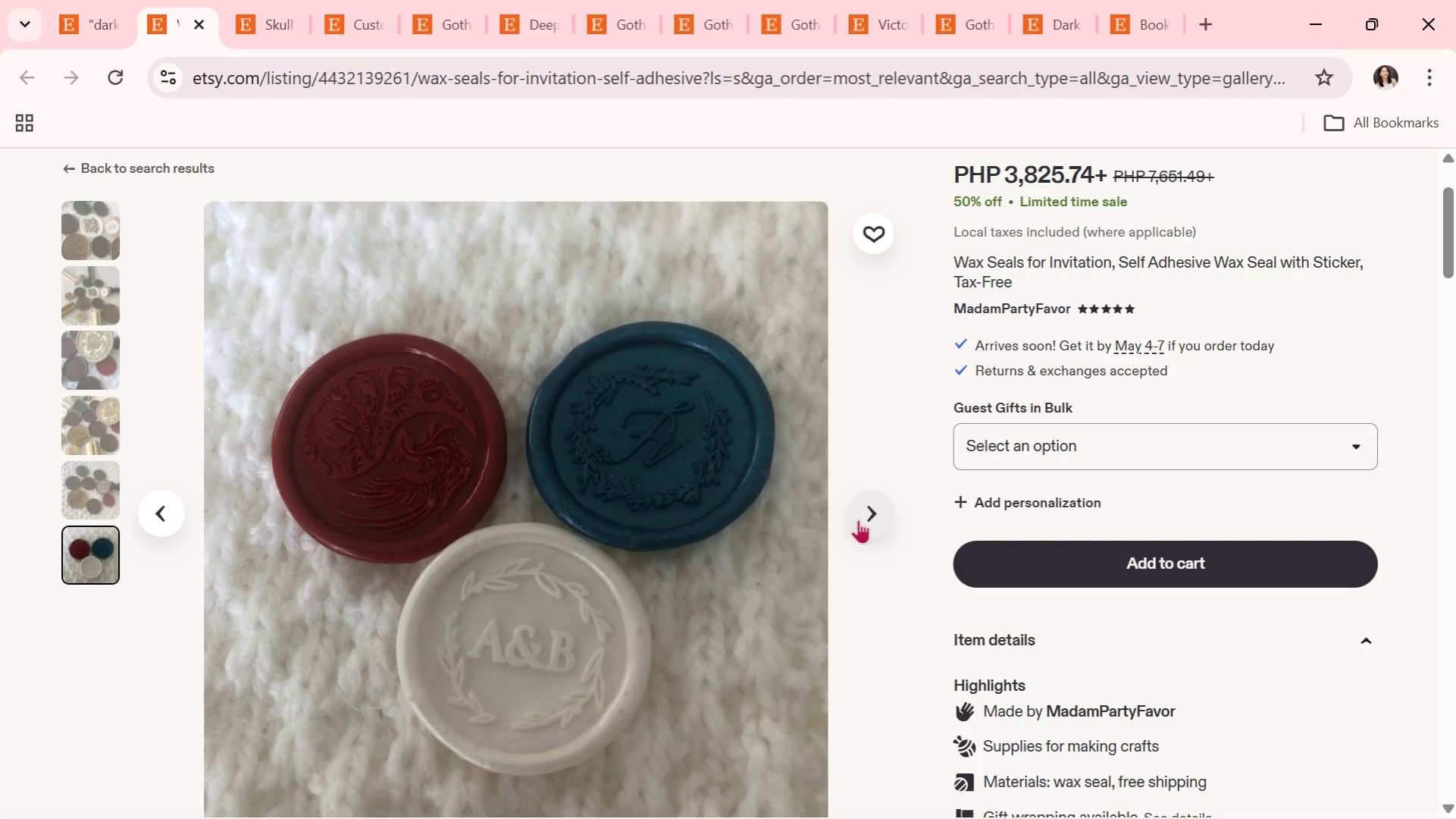 
left_click([858, 519])
 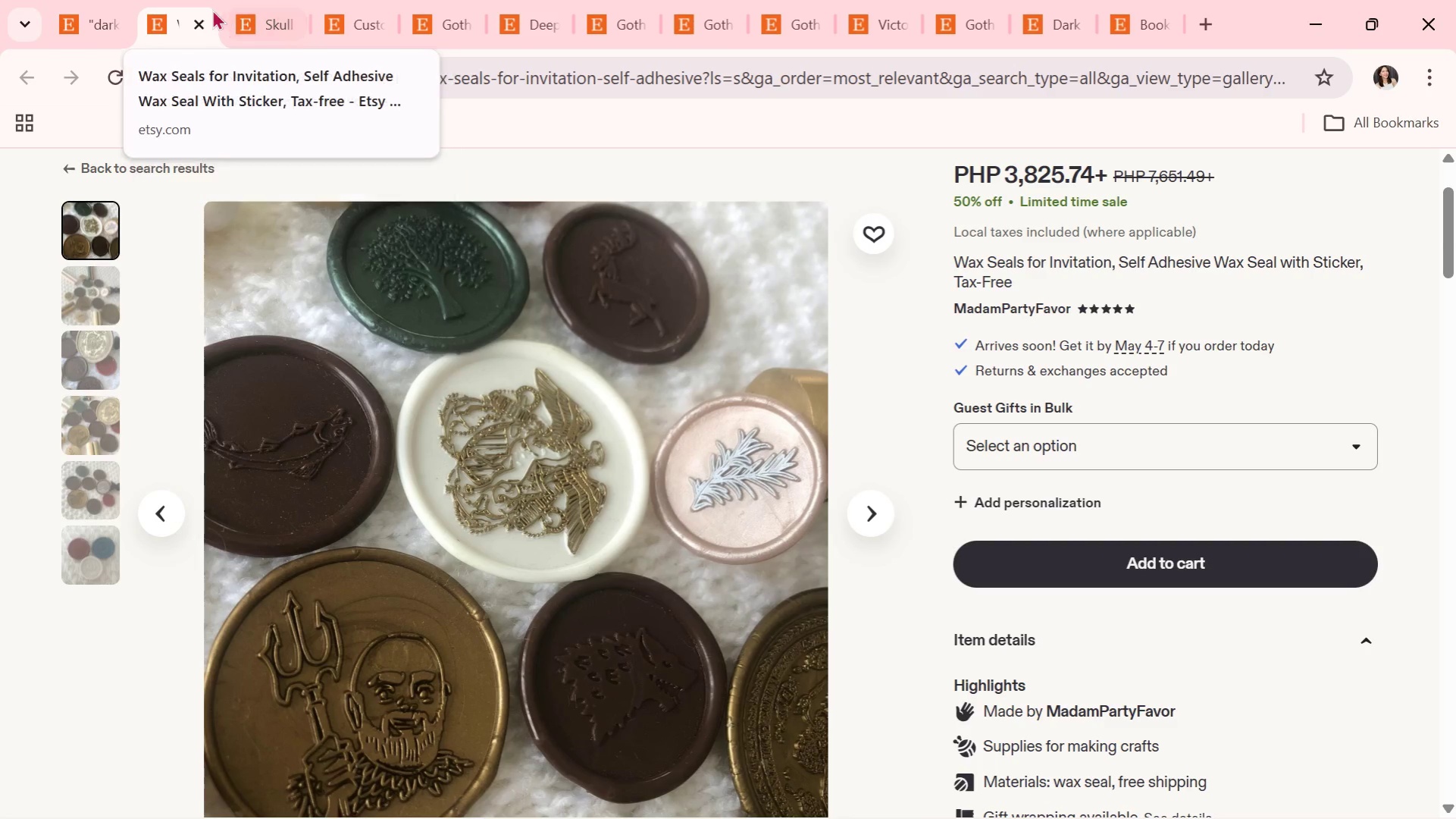 
left_click([201, 23])
 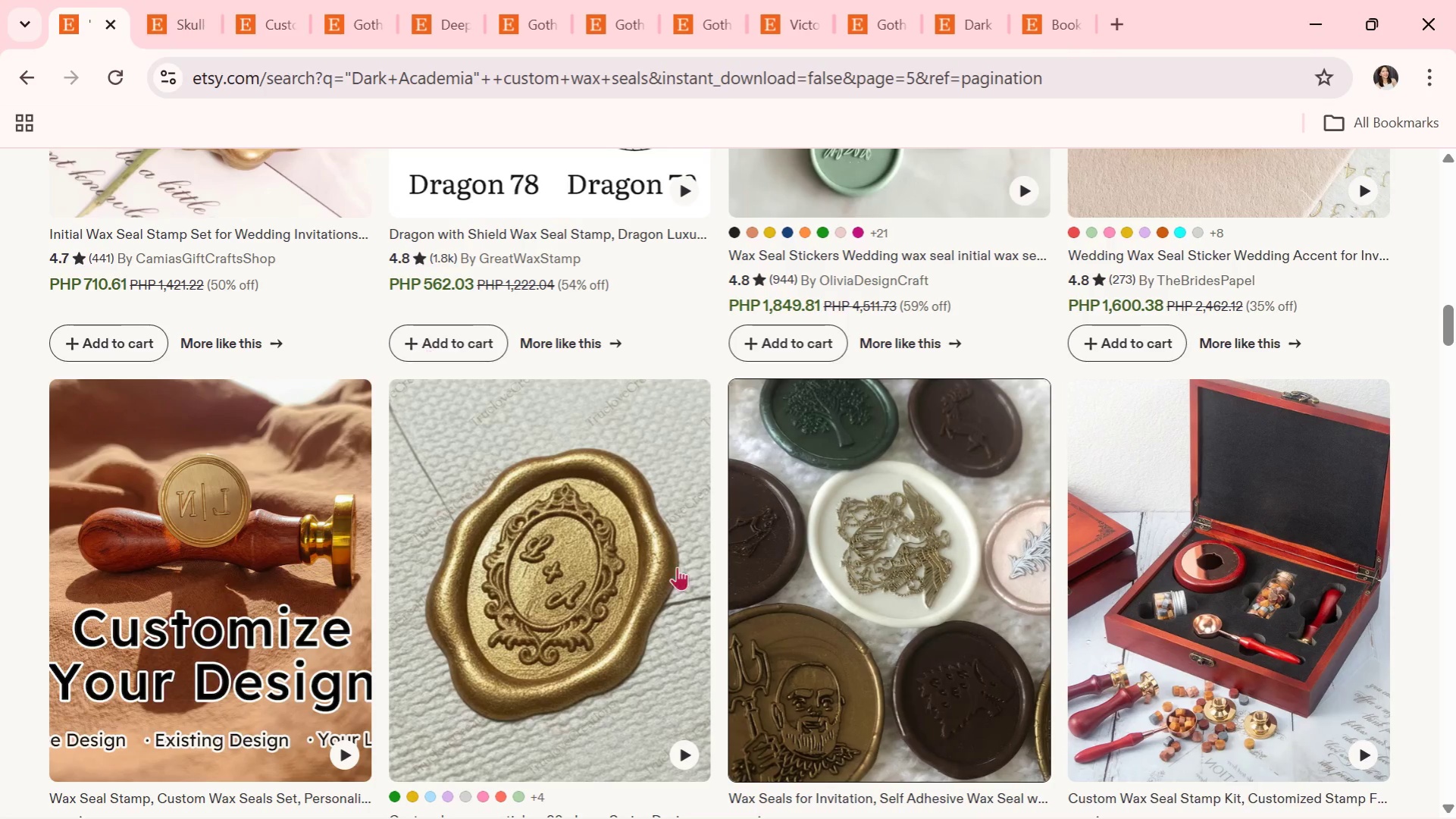 
scroll: coordinate [725, 691], scroll_direction: down, amount: 12.0
 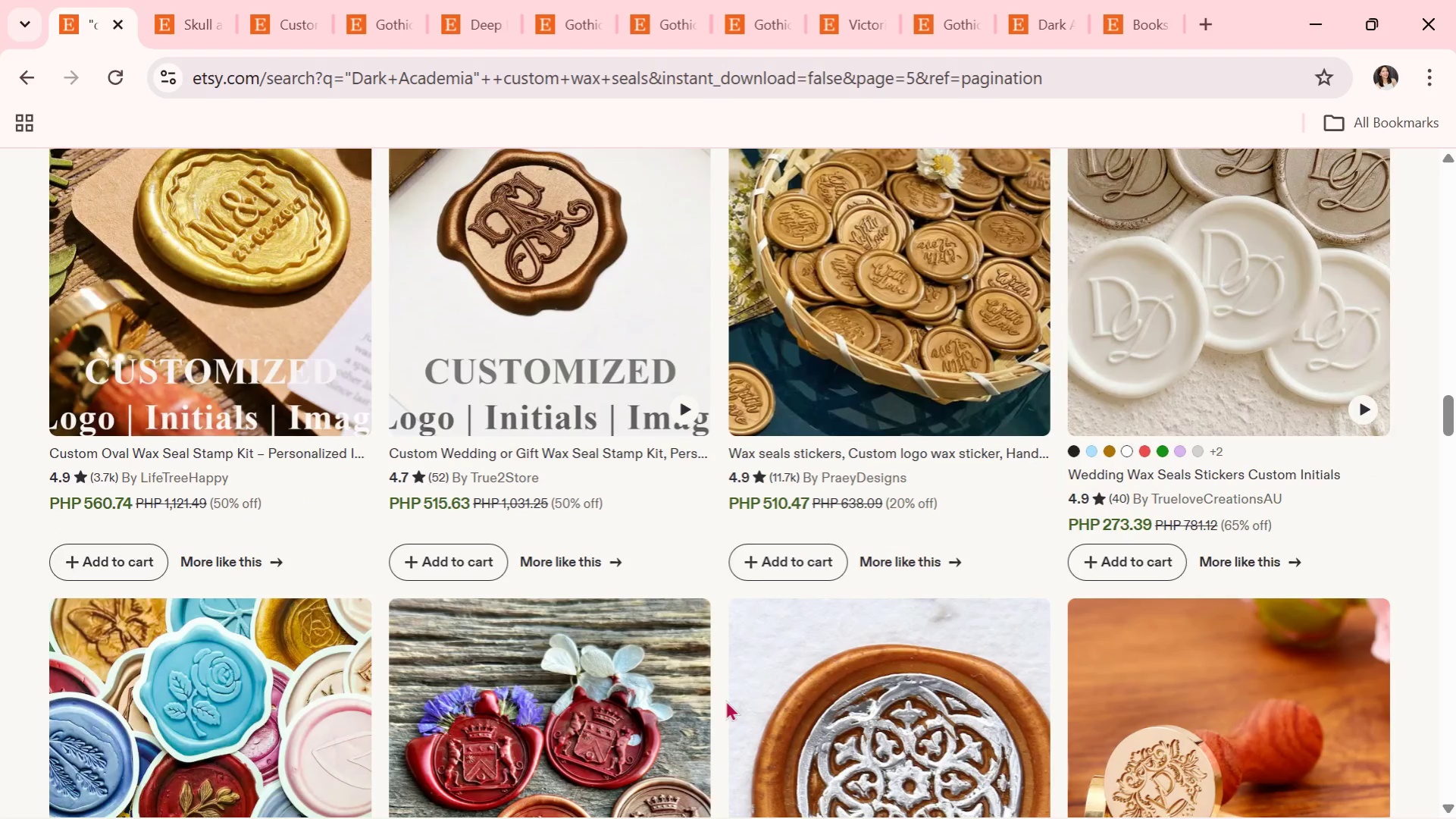 
scroll: coordinate [731, 703], scroll_direction: down, amount: 10.0
 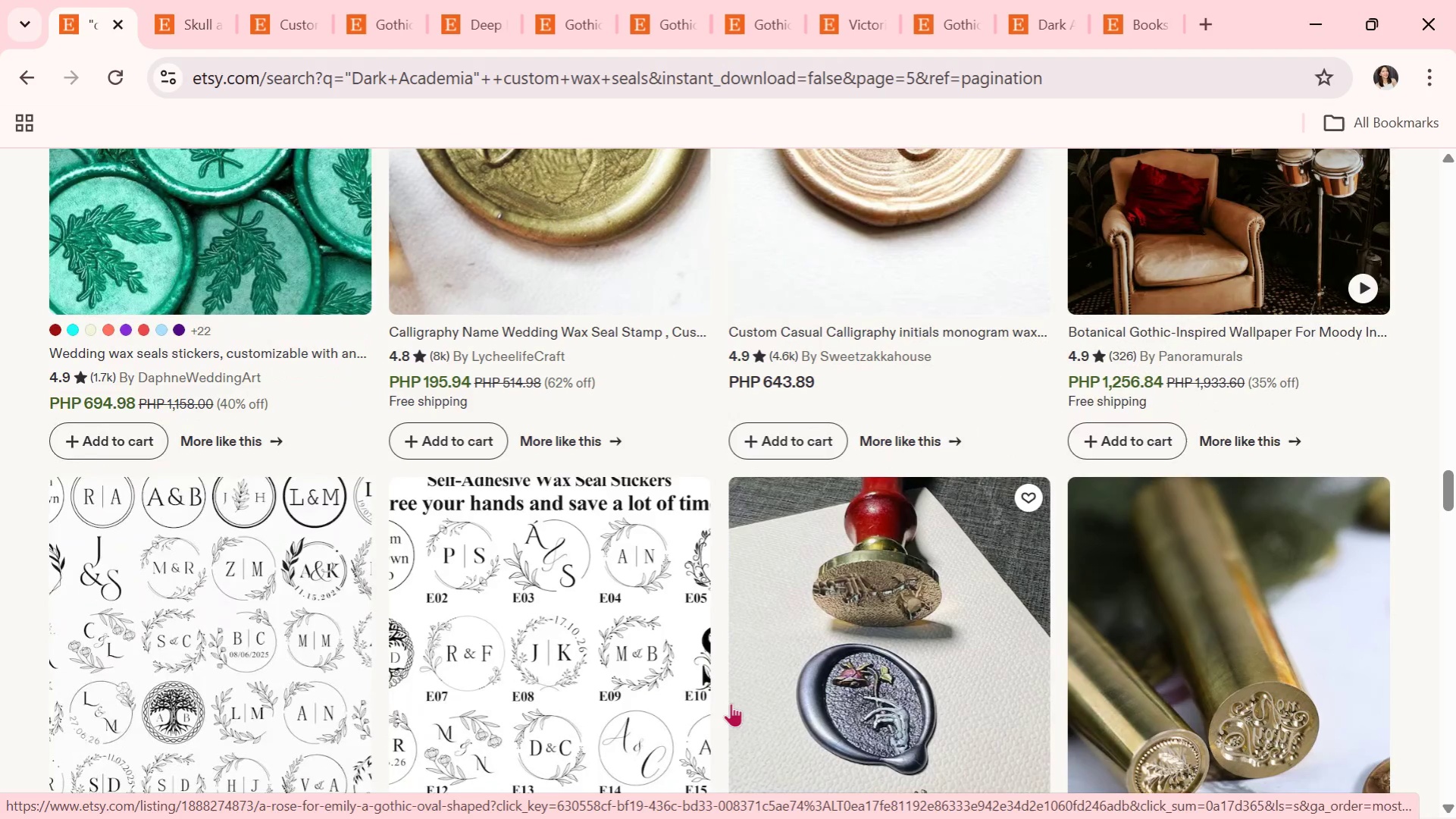 
scroll: coordinate [732, 711], scroll_direction: down, amount: 6.0
 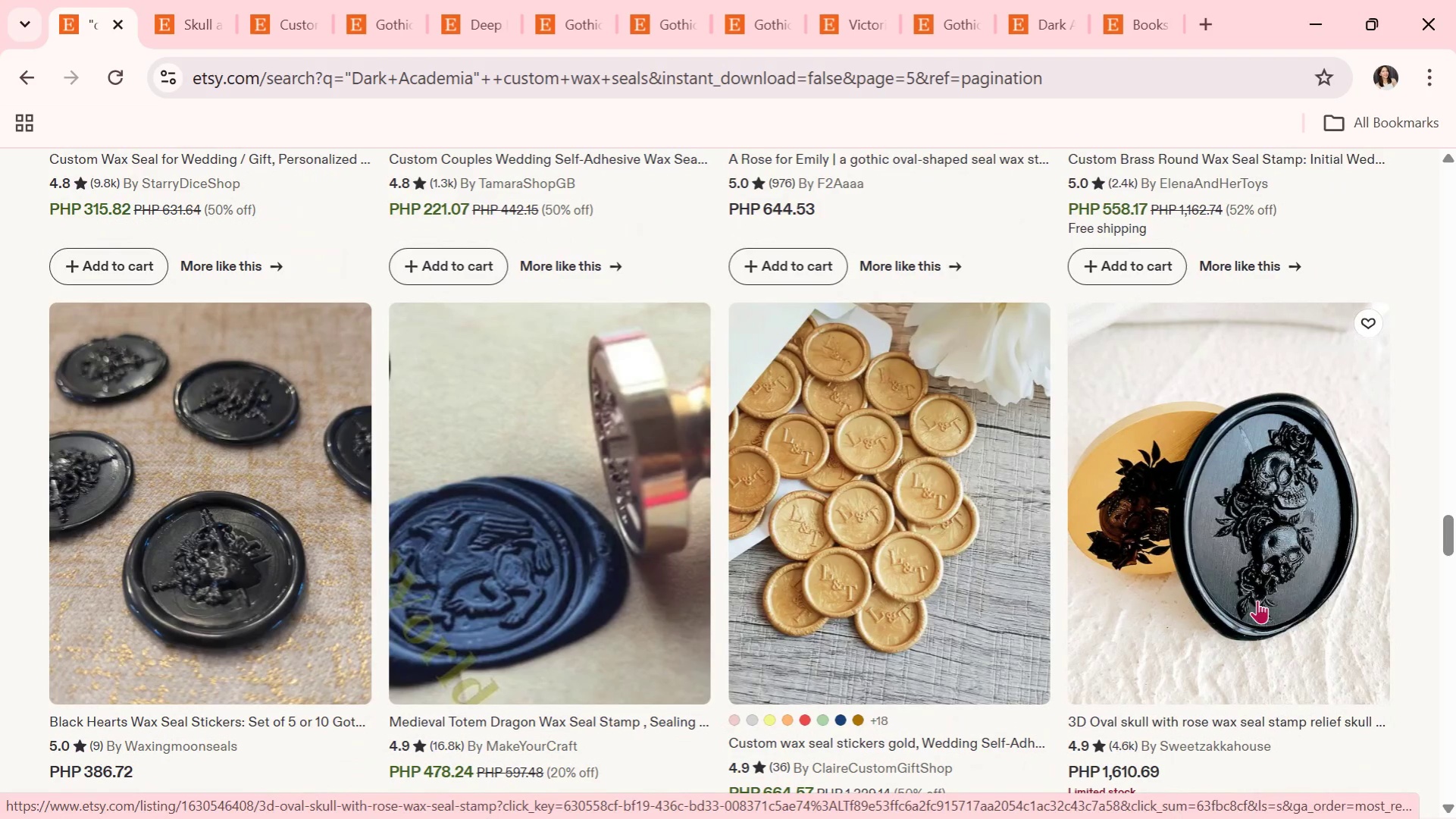 
wait(6.1)
 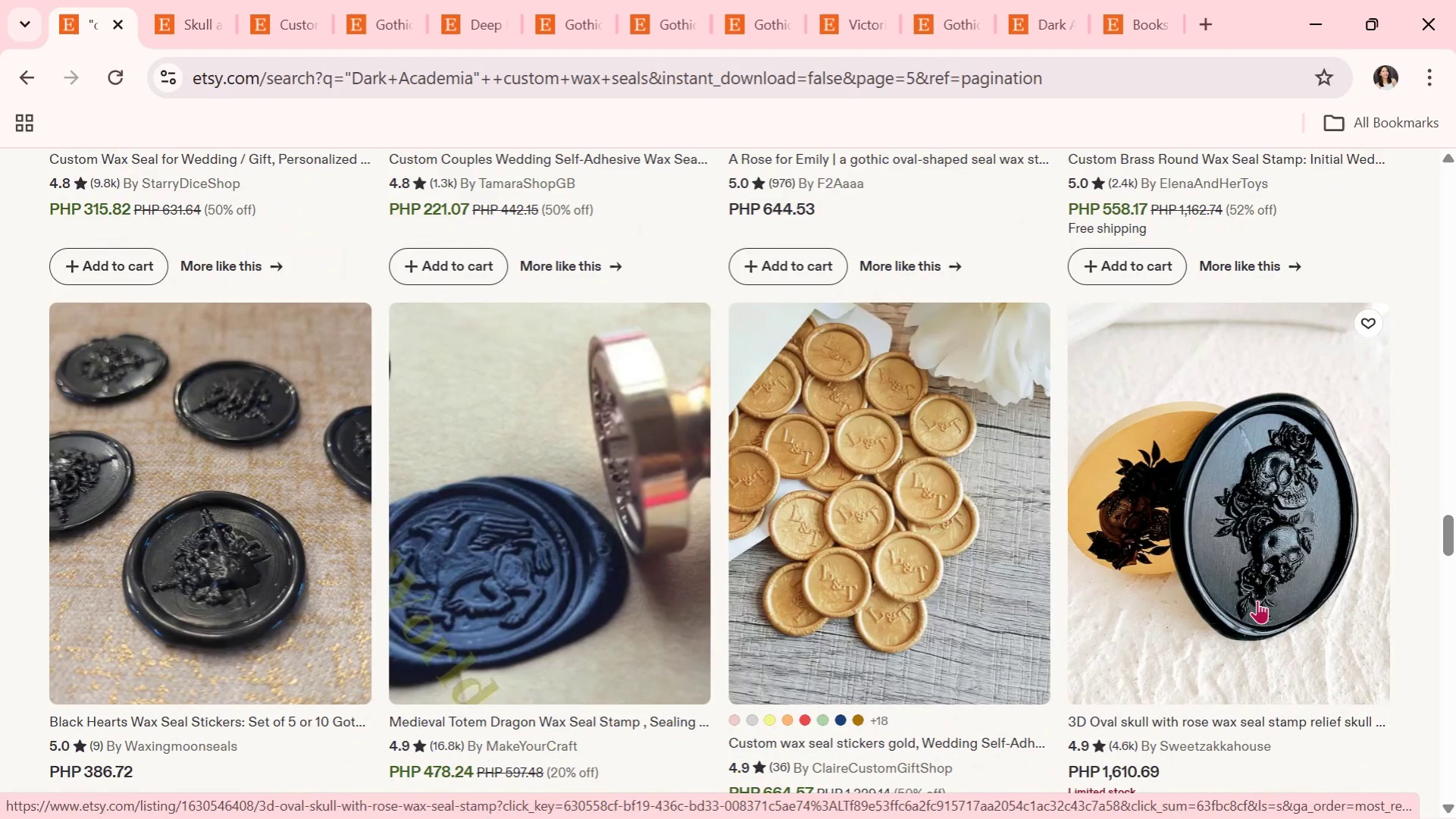 
left_click([1257, 600])
 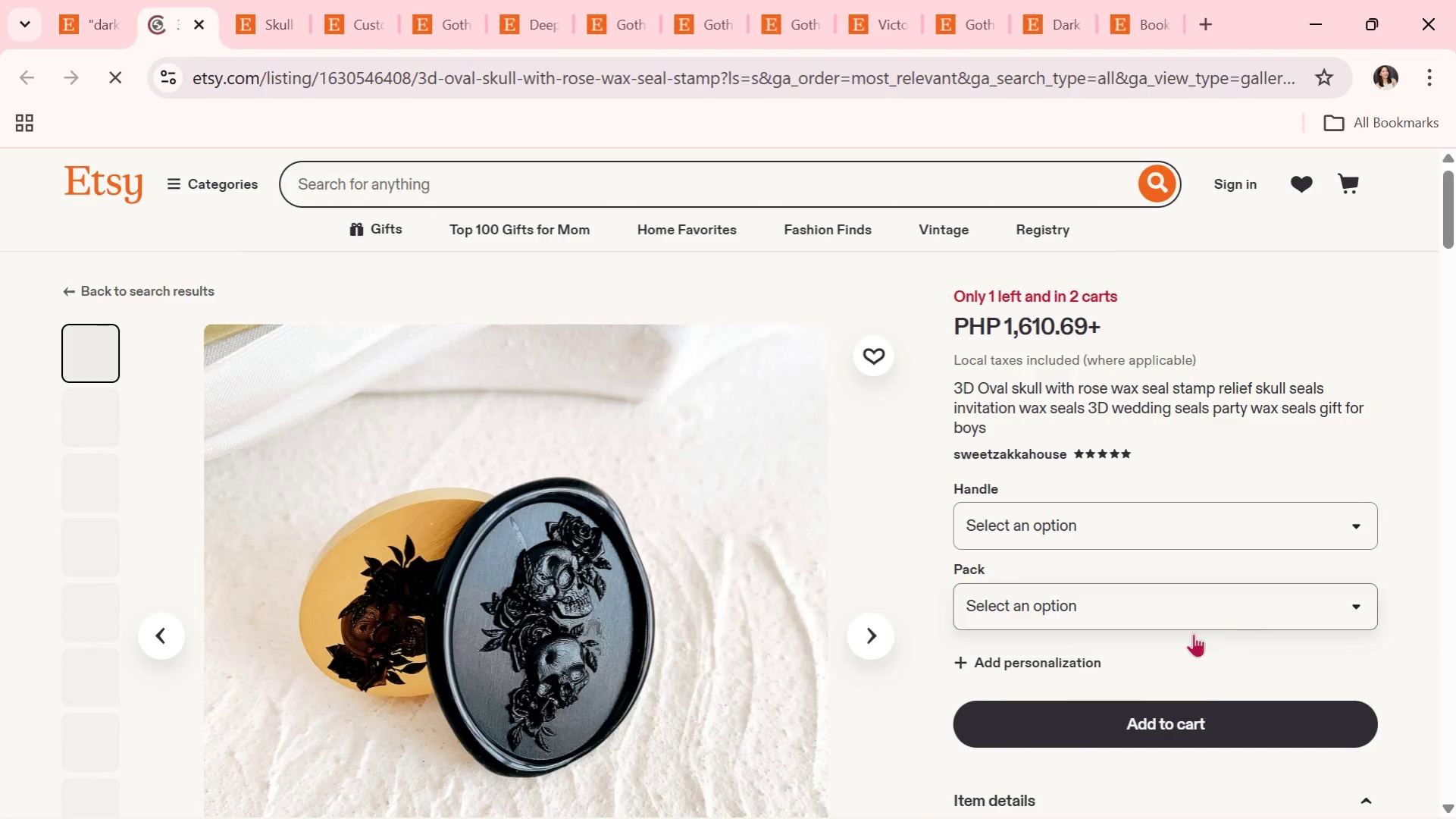 
scroll: coordinate [973, 630], scroll_direction: down, amount: 1.0
 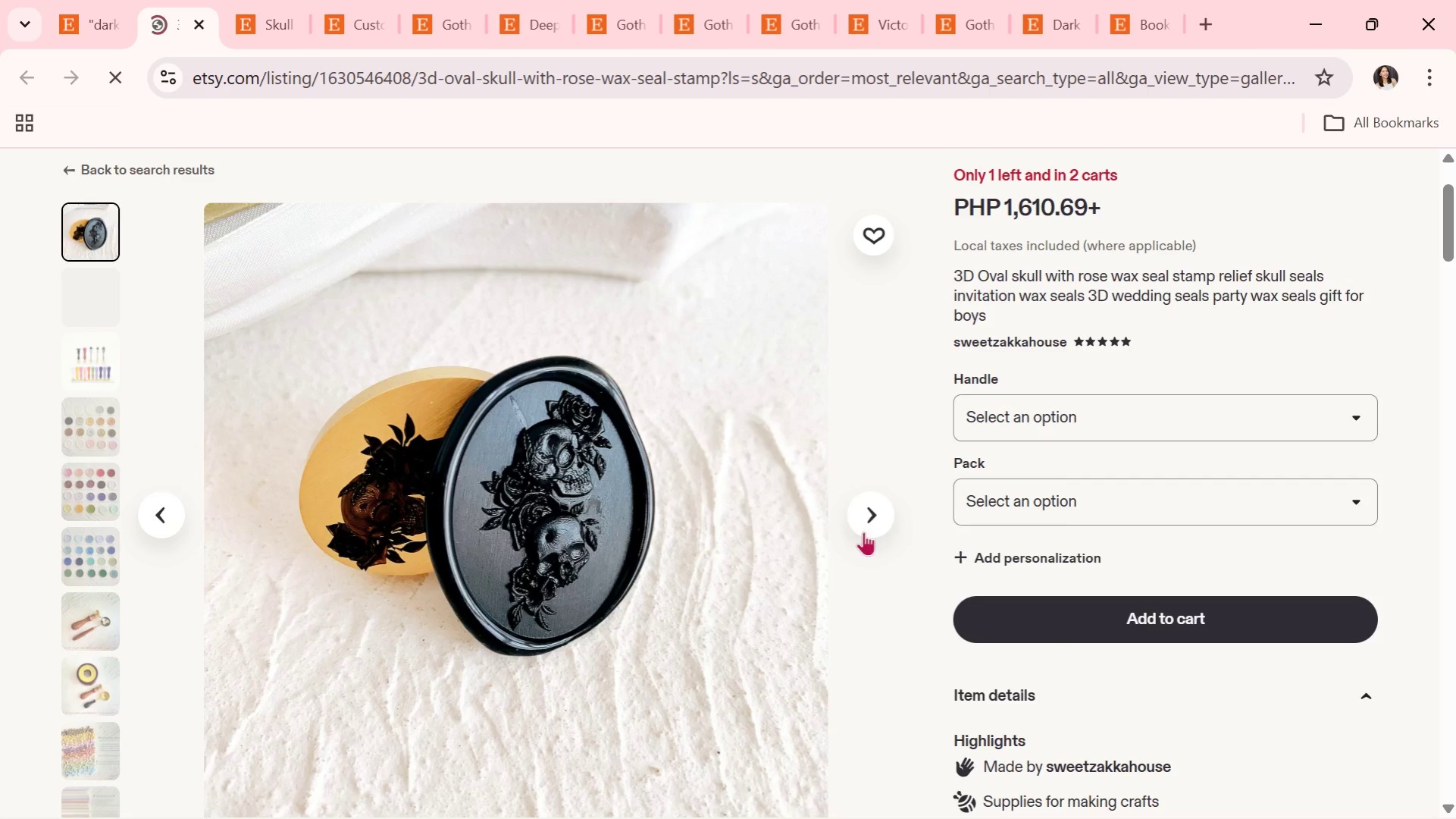 
left_click([872, 521])
 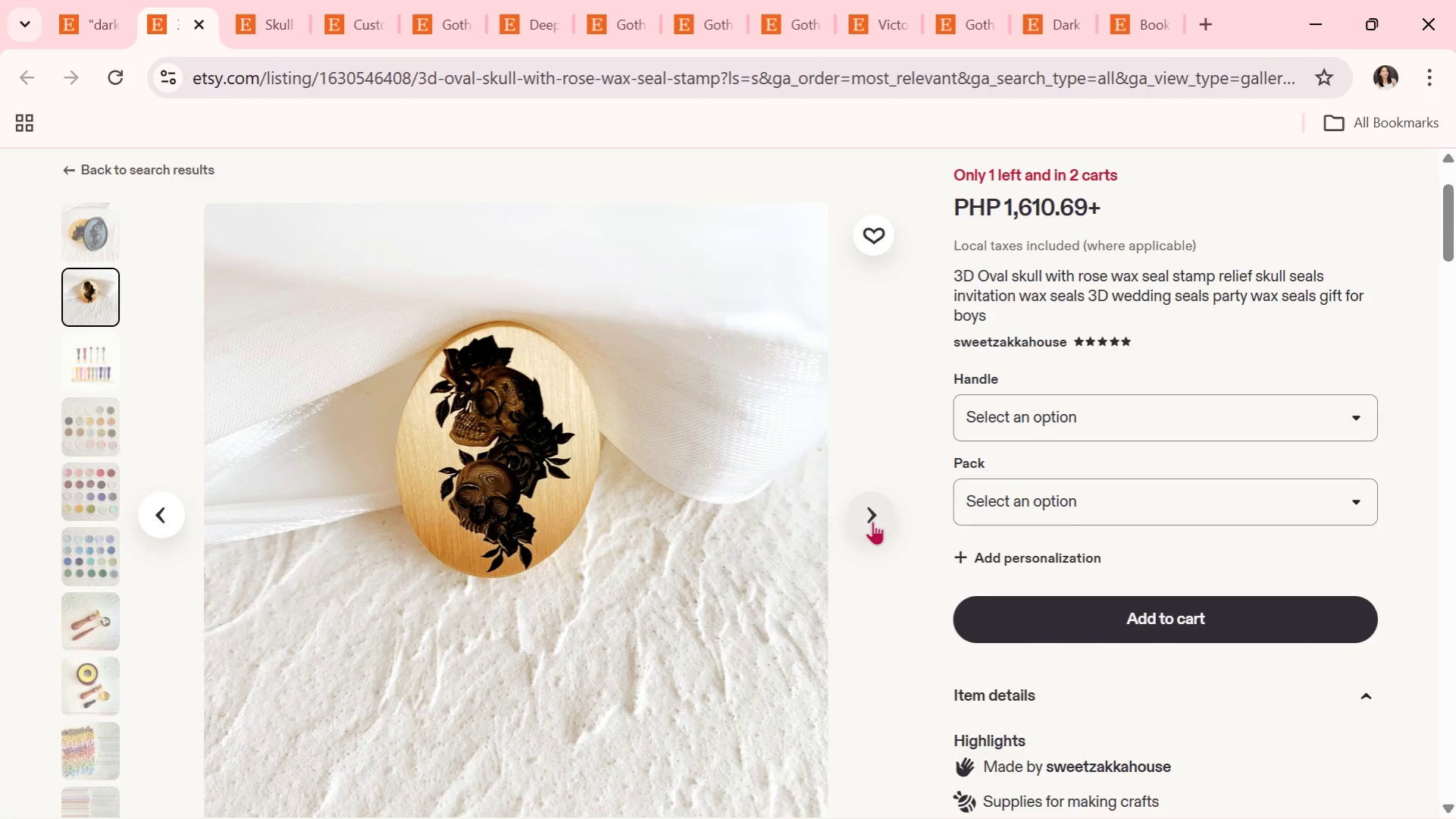 
left_click([872, 521])
 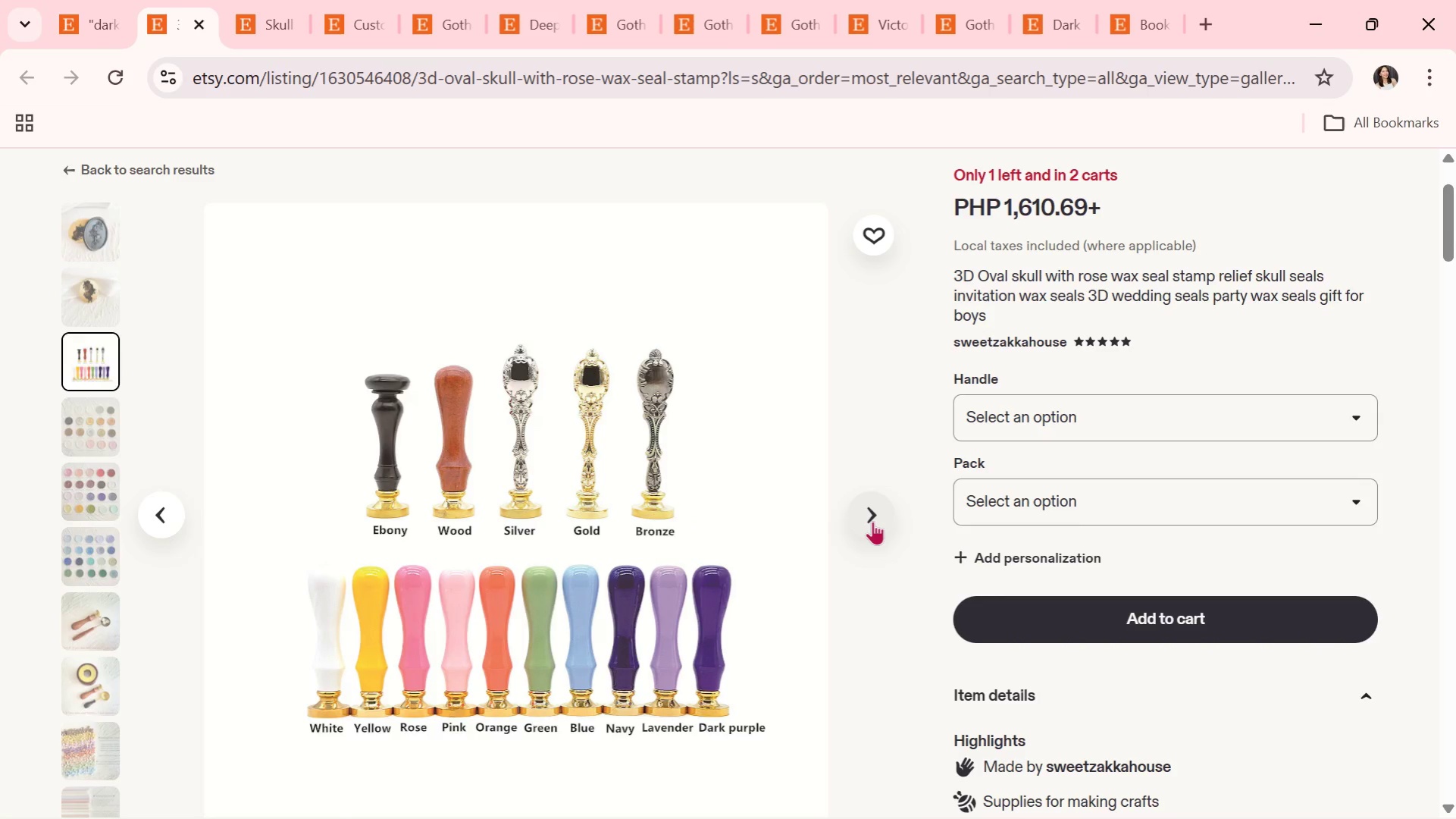 
left_click([872, 521])
 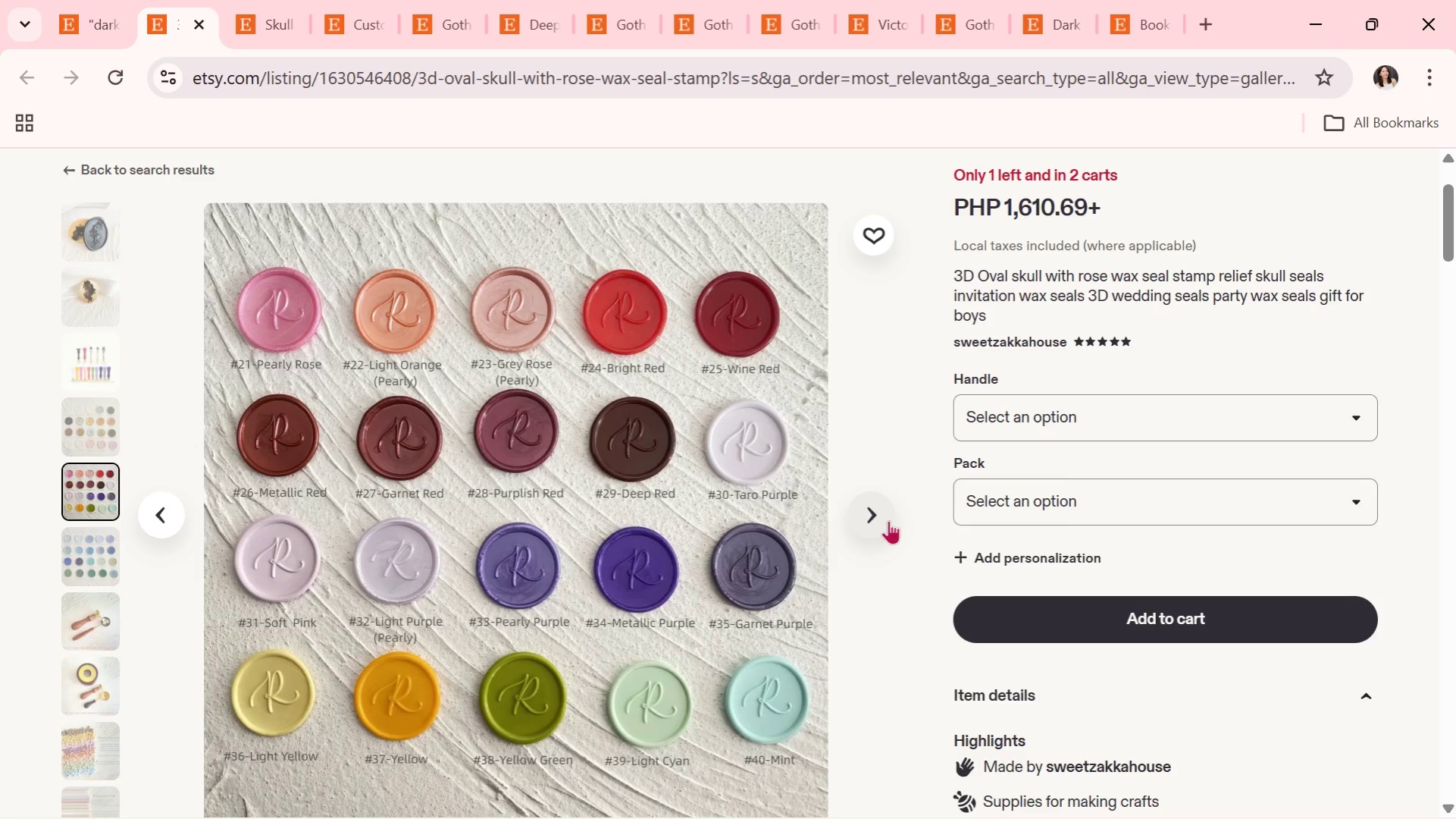 
wait(68.08)
 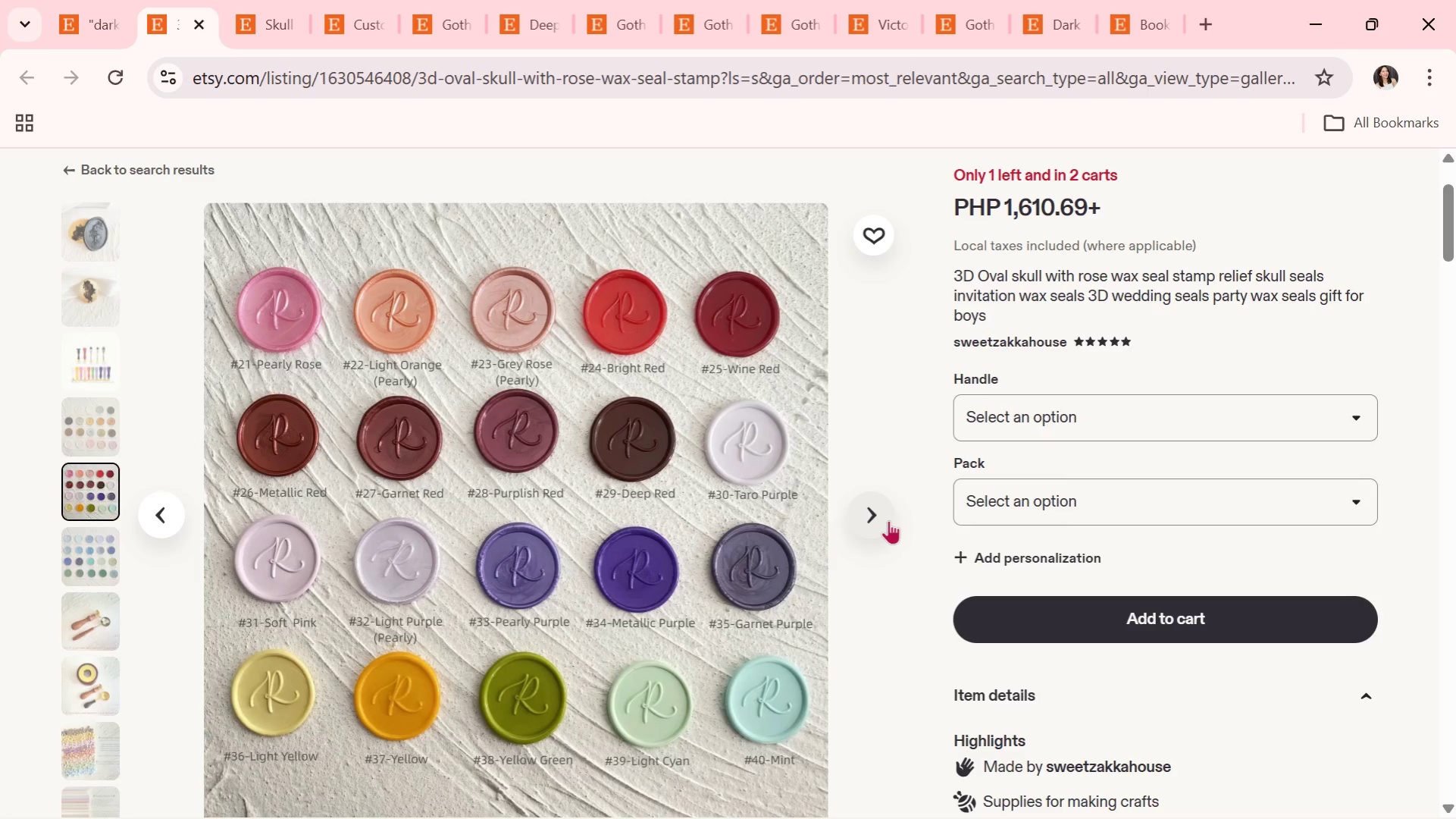 
left_click([888, 520])
 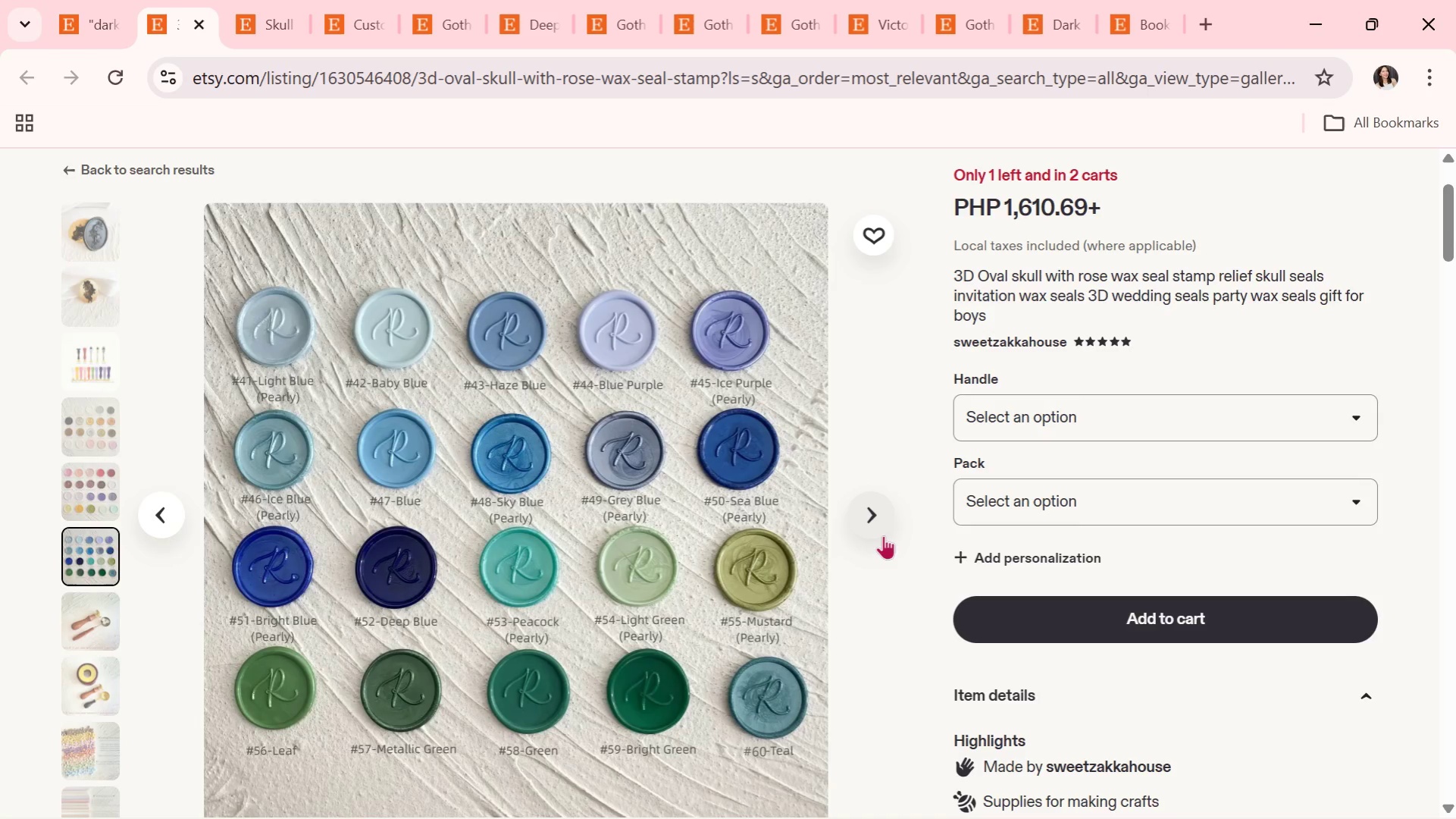 
wait(8.42)
 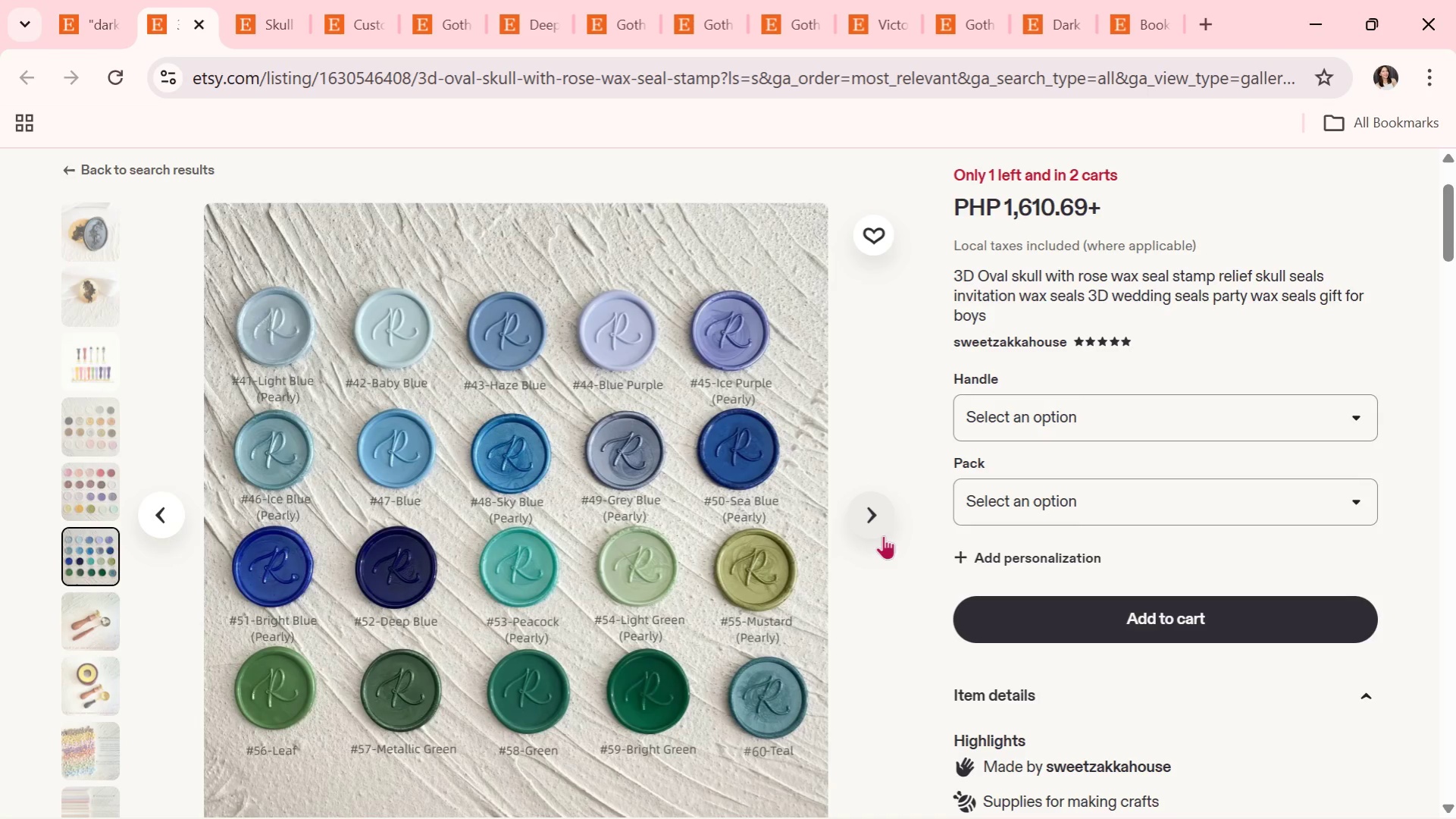 
key(Alt+Tab)